 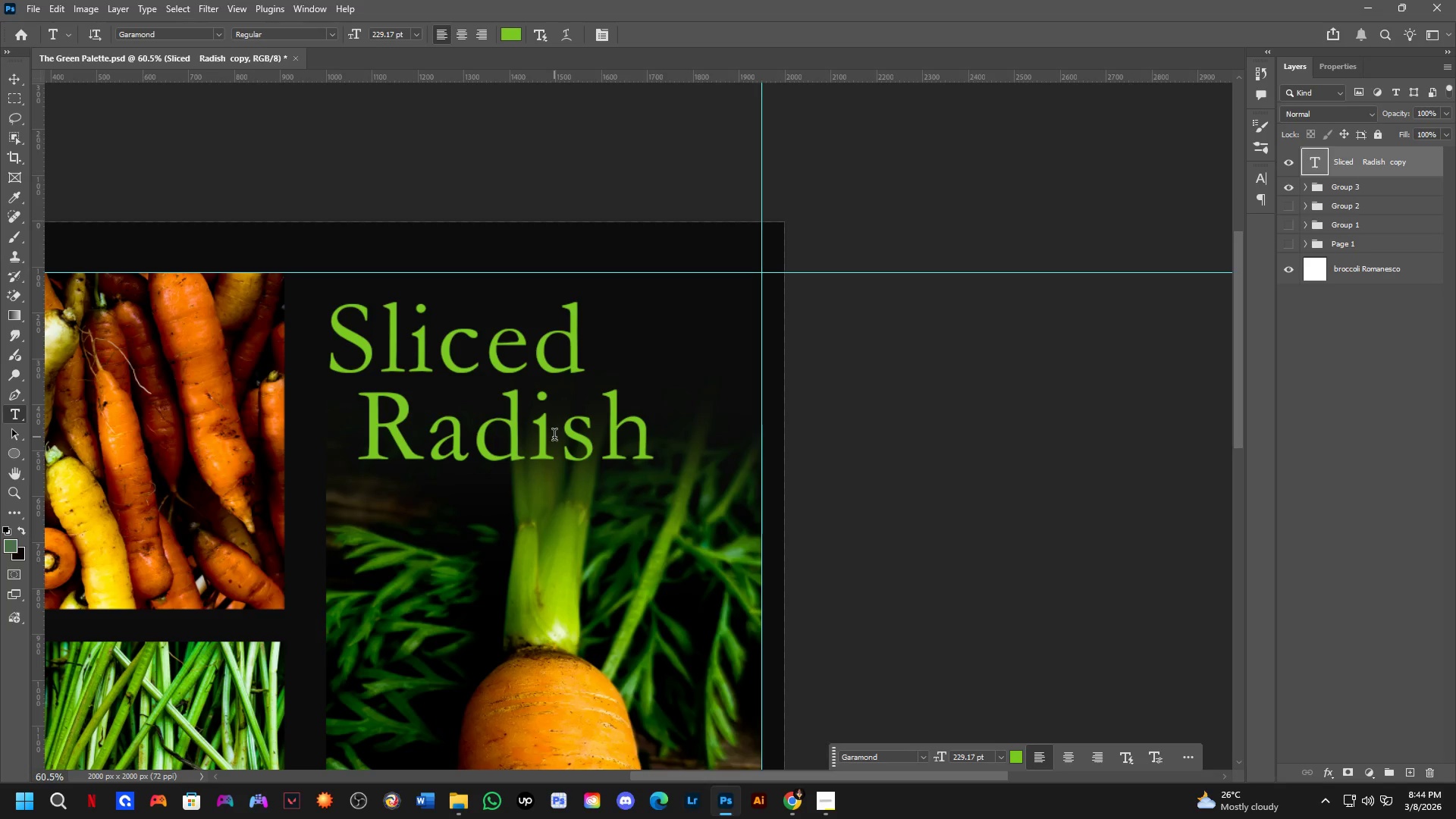 
left_click([470, 352])
 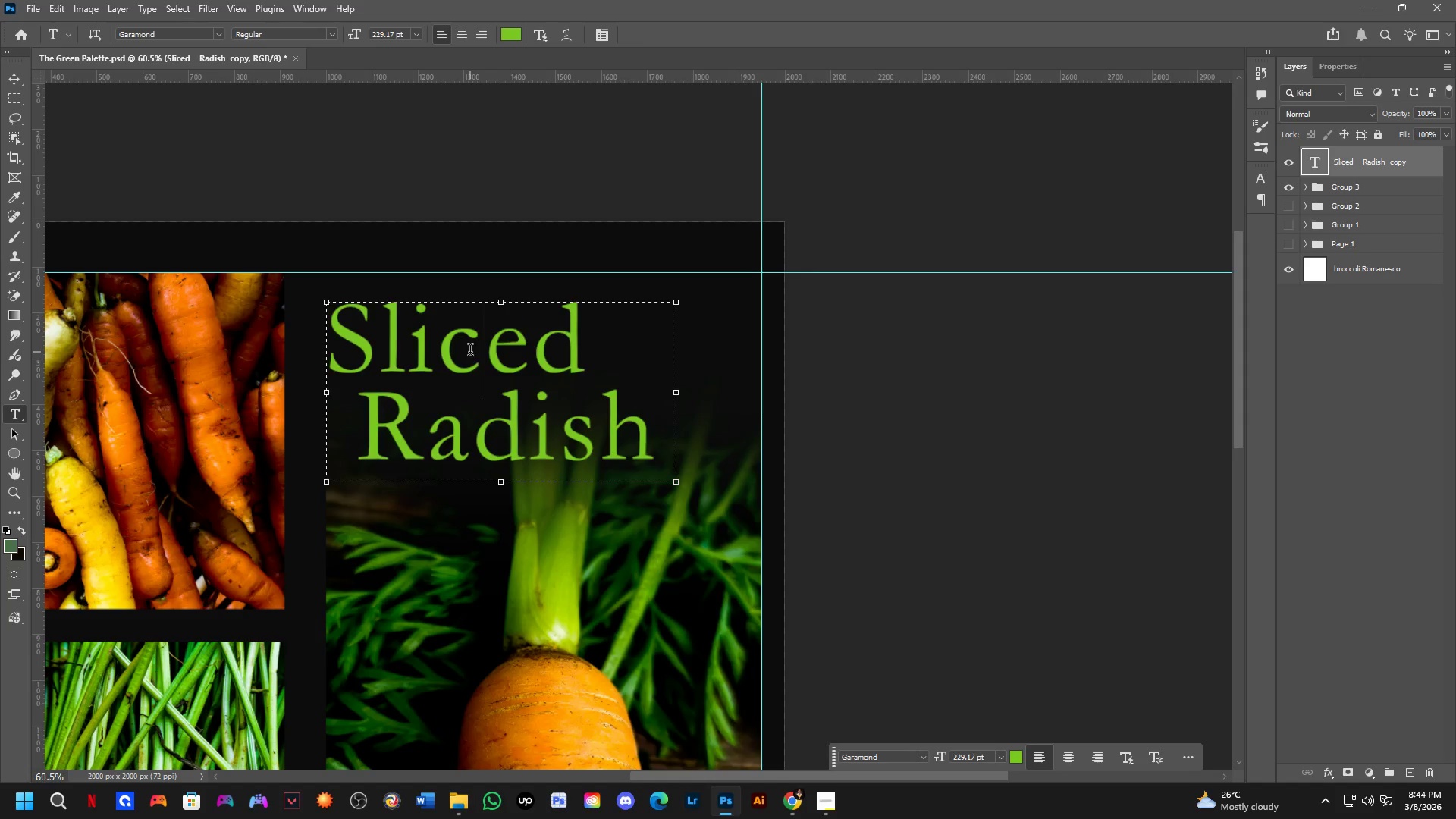 
key(Control+ControlLeft)
 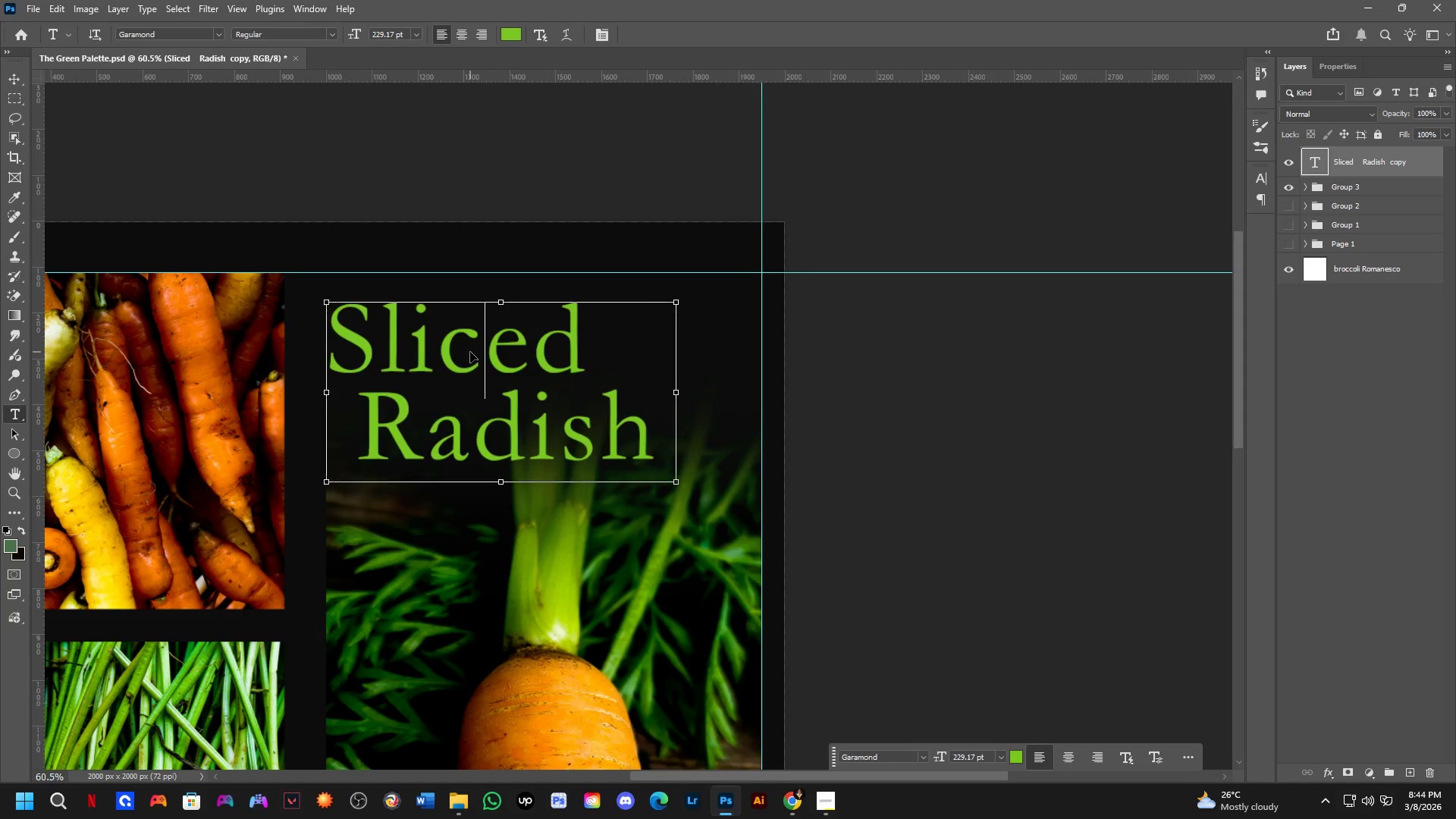 
key(Control+A)
 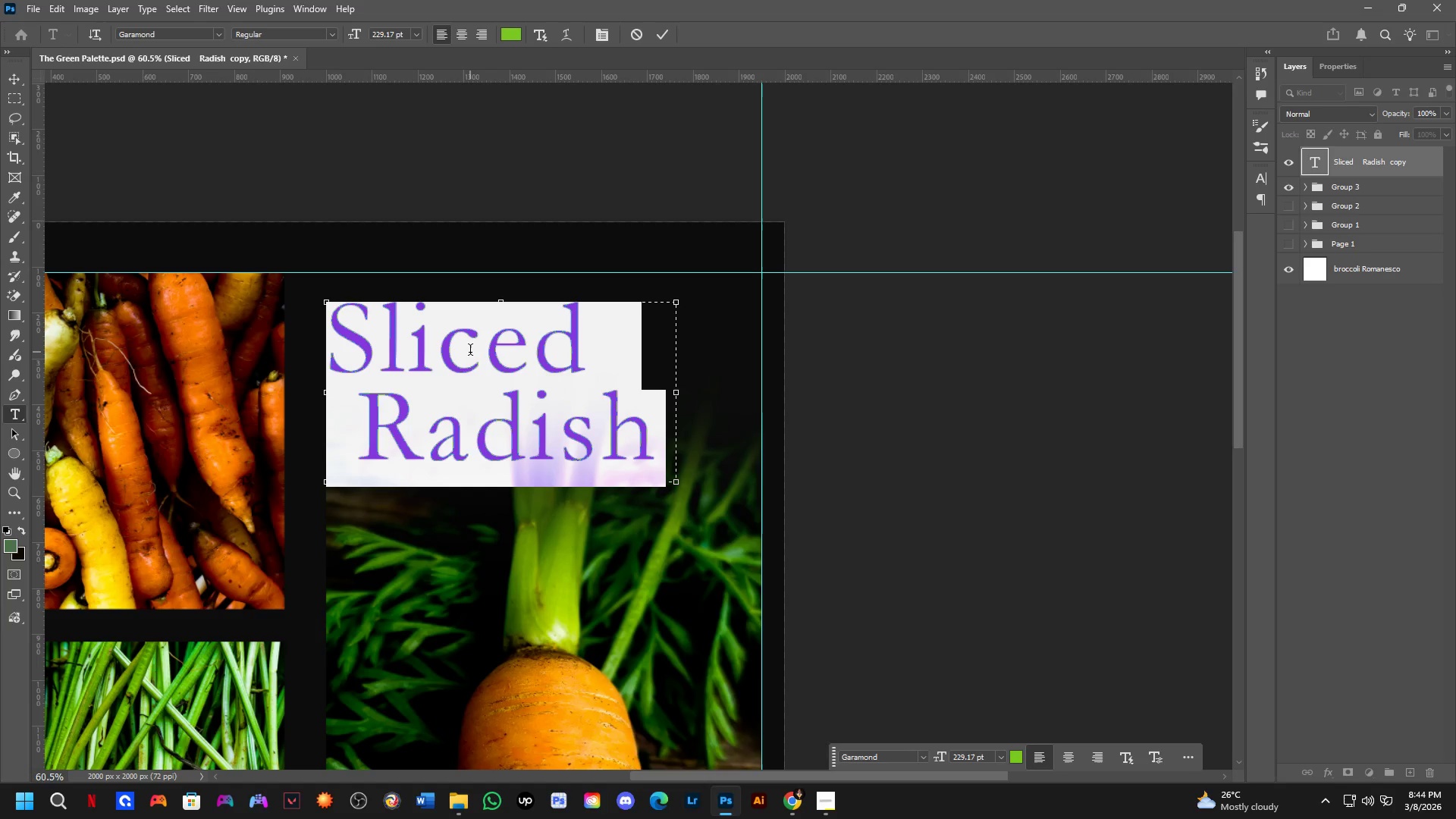 
key(Backspace)
 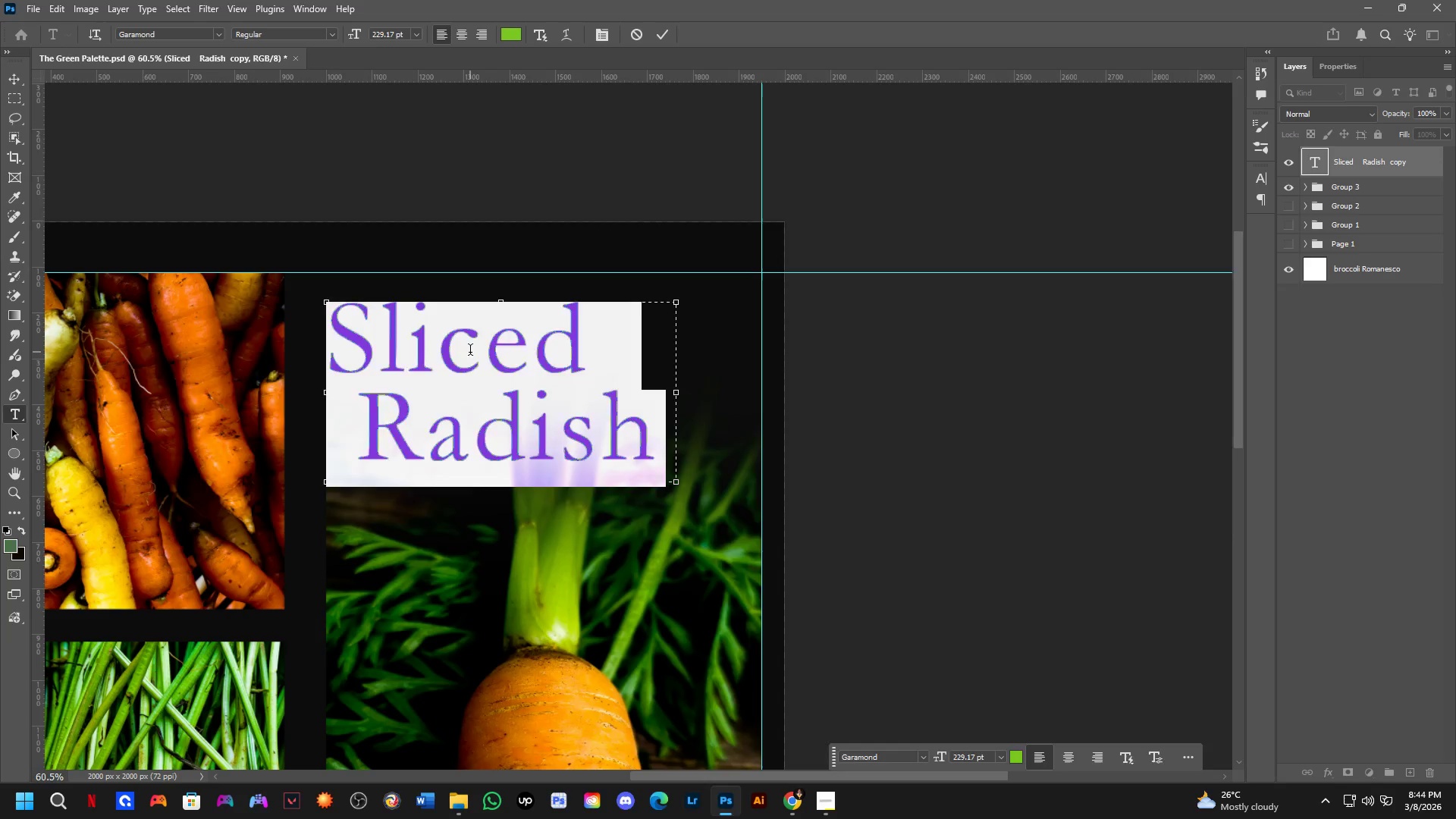 
key(Alt+AltLeft)
 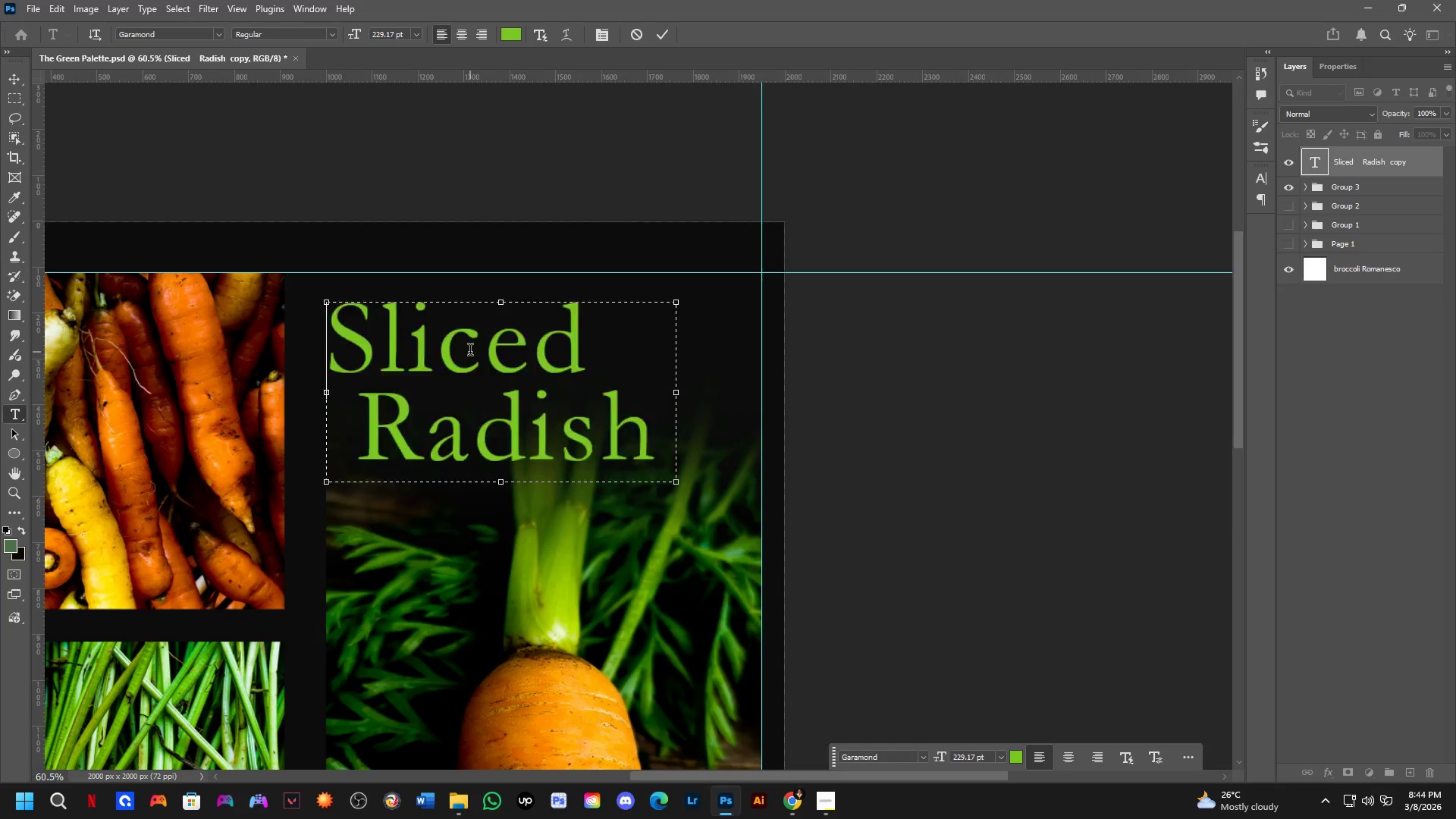 
key(Alt+Tab)